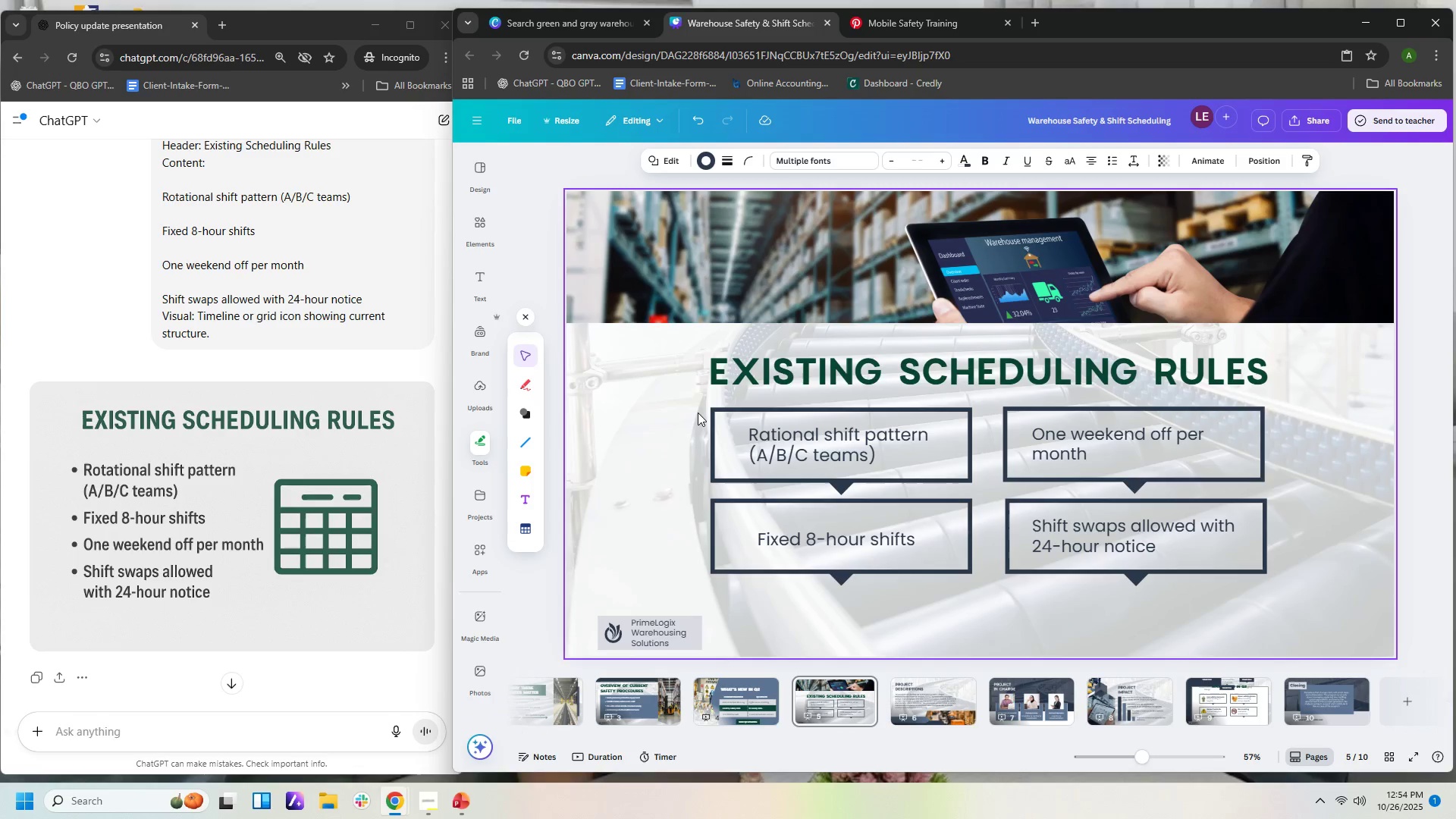 
key(ArrowDown)
 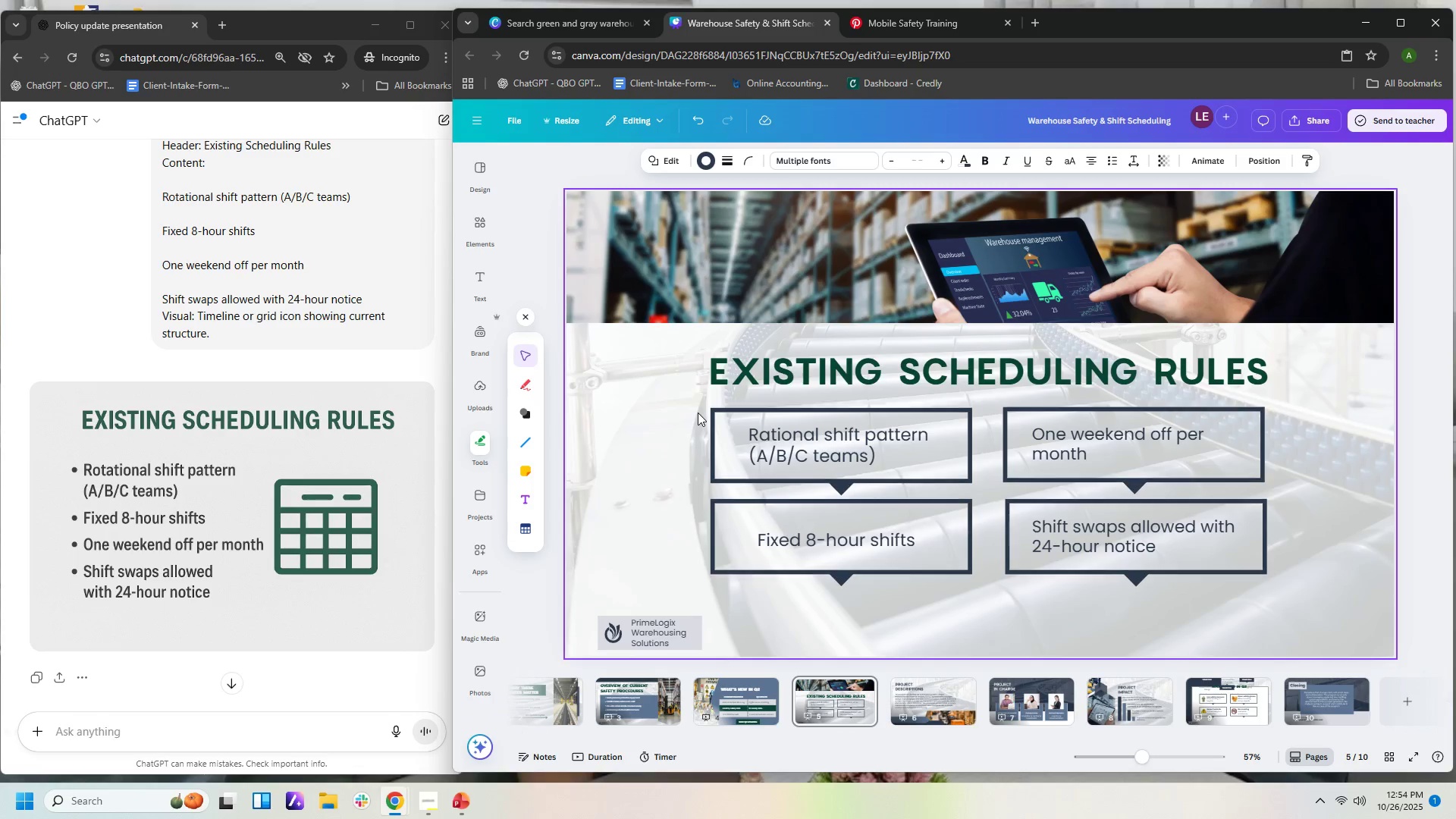 
hold_key(key=ArrowDown, duration=1.02)
 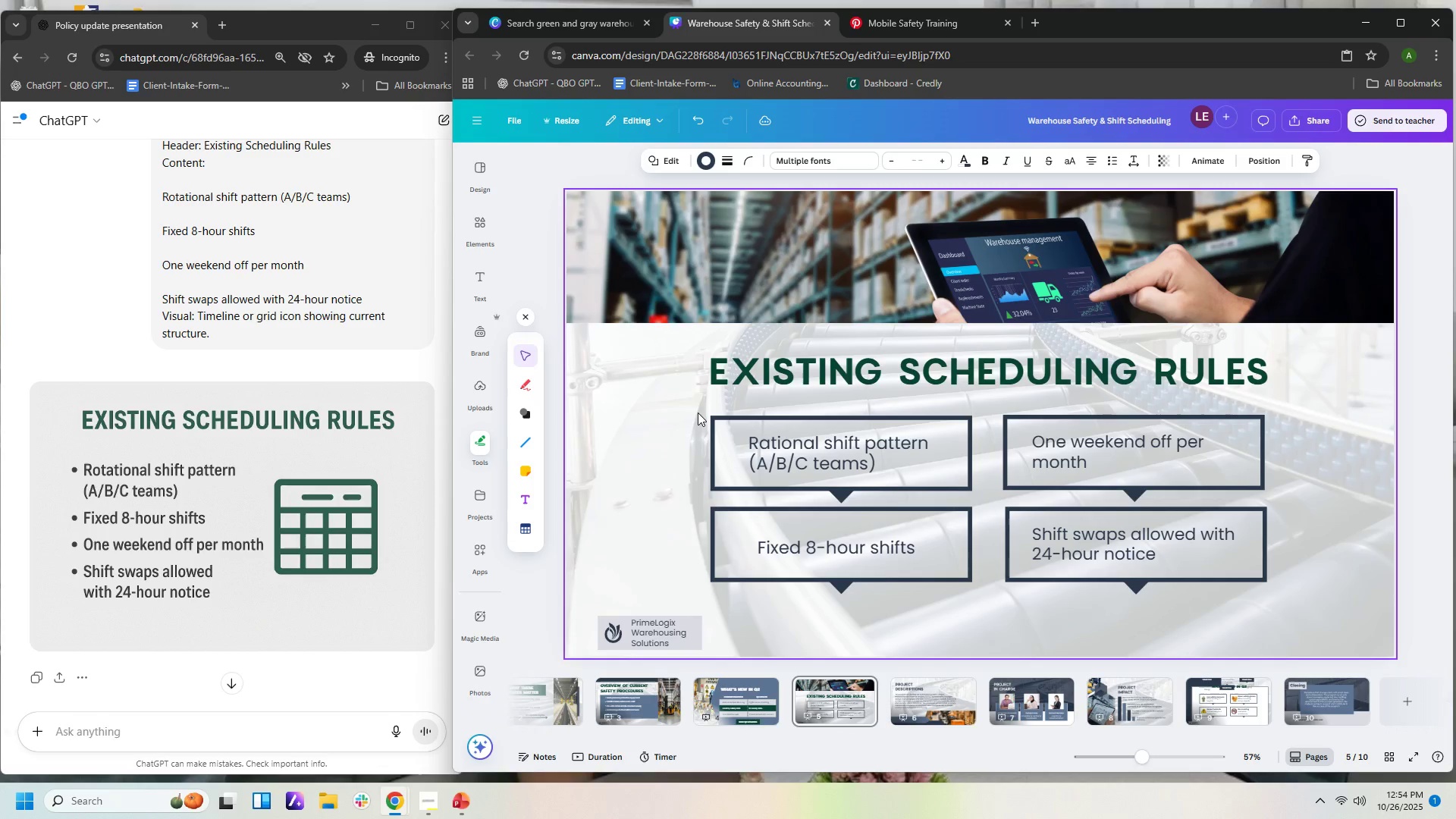 
key(ArrowDown)
 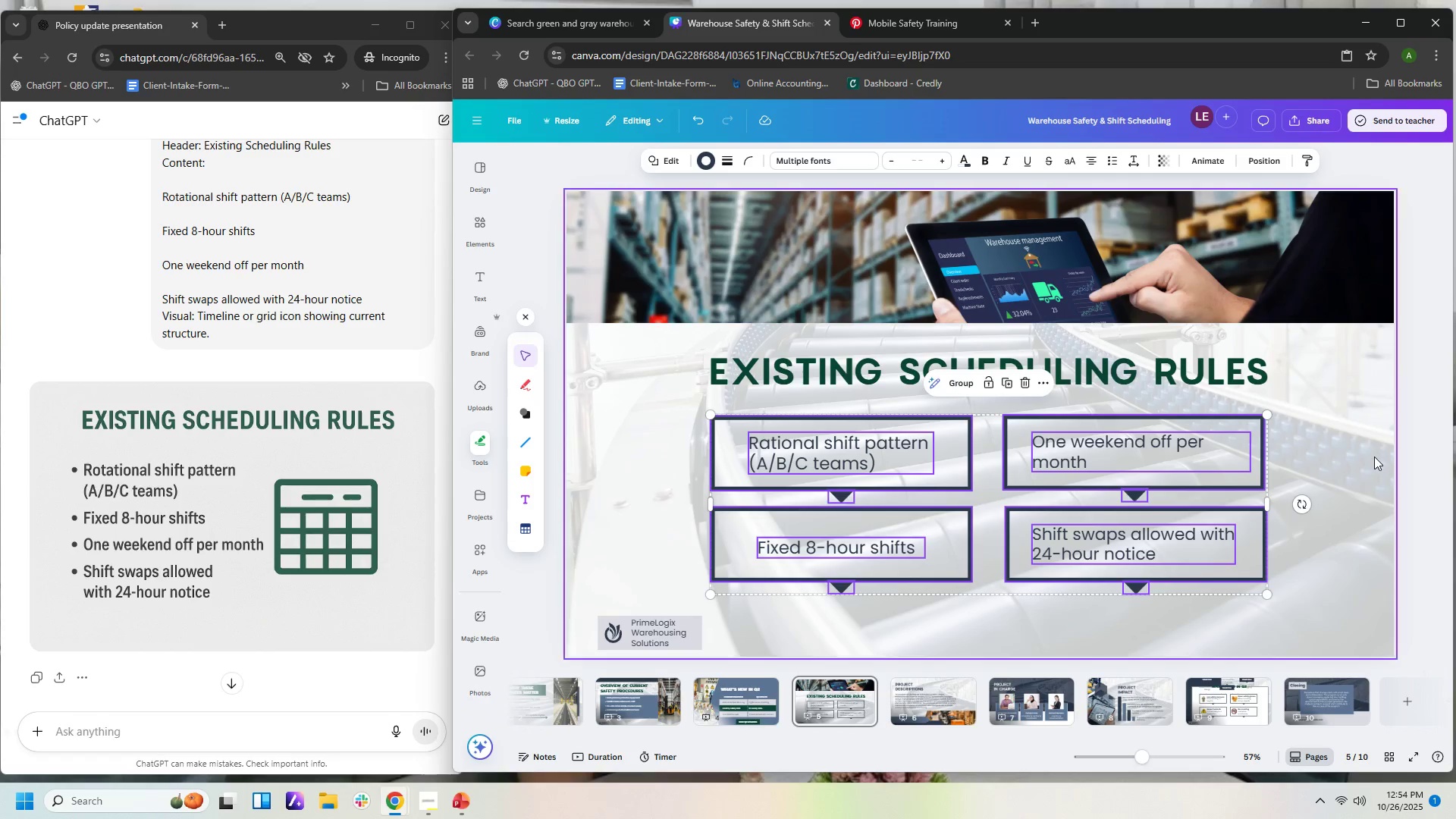 
left_click([1374, 457])
 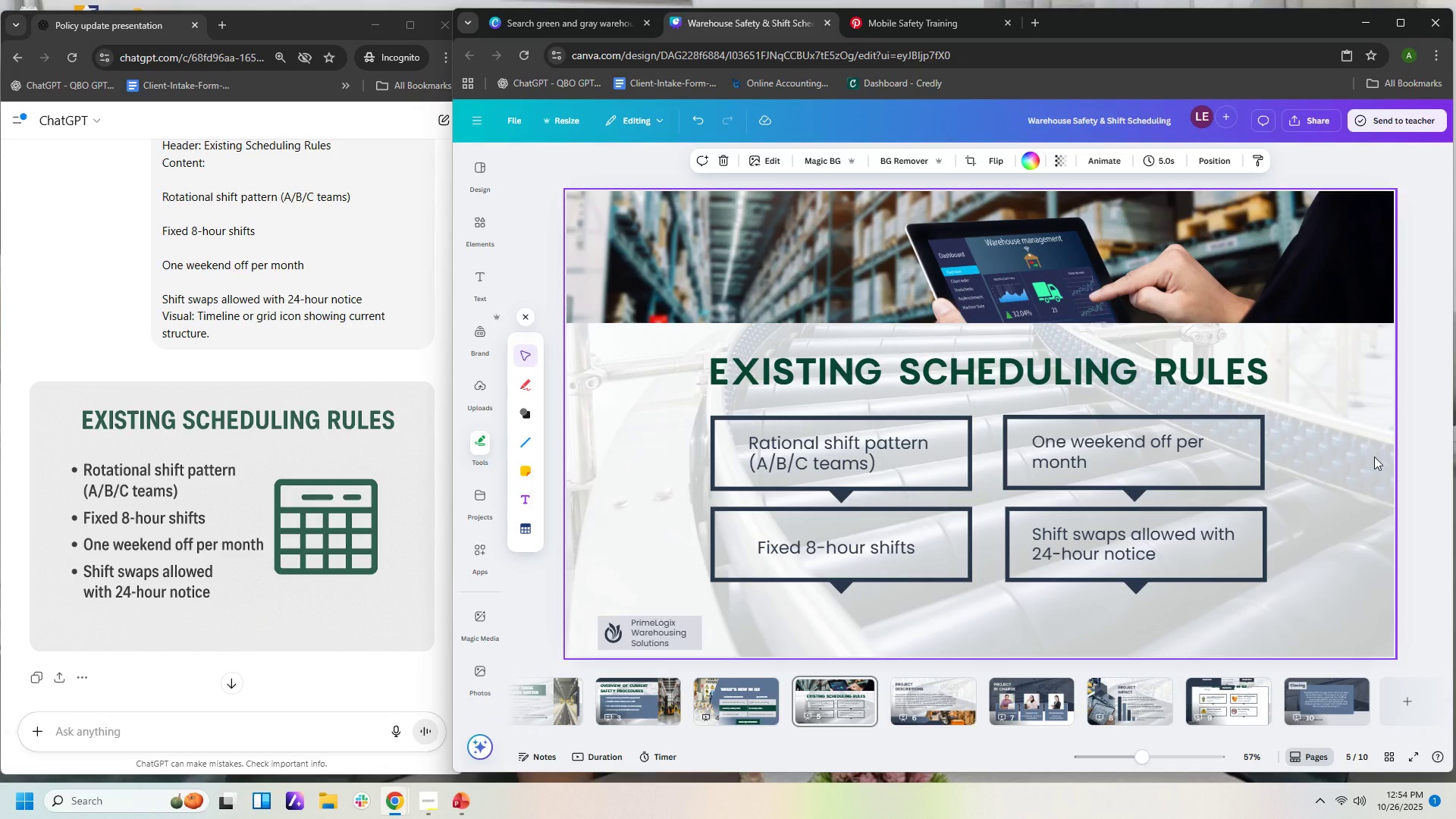 
wait(27.25)
 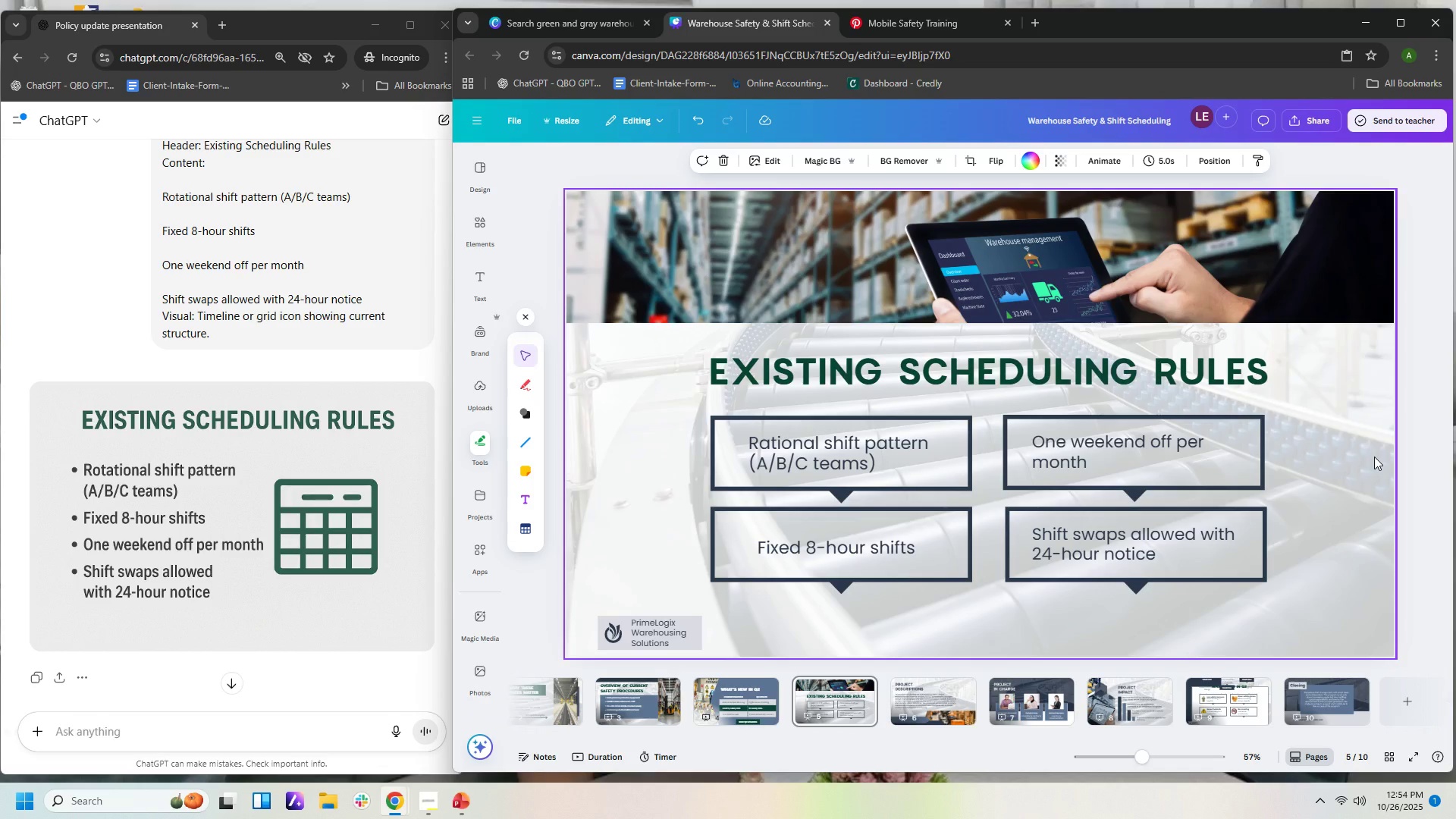 
left_click([231, 688])